 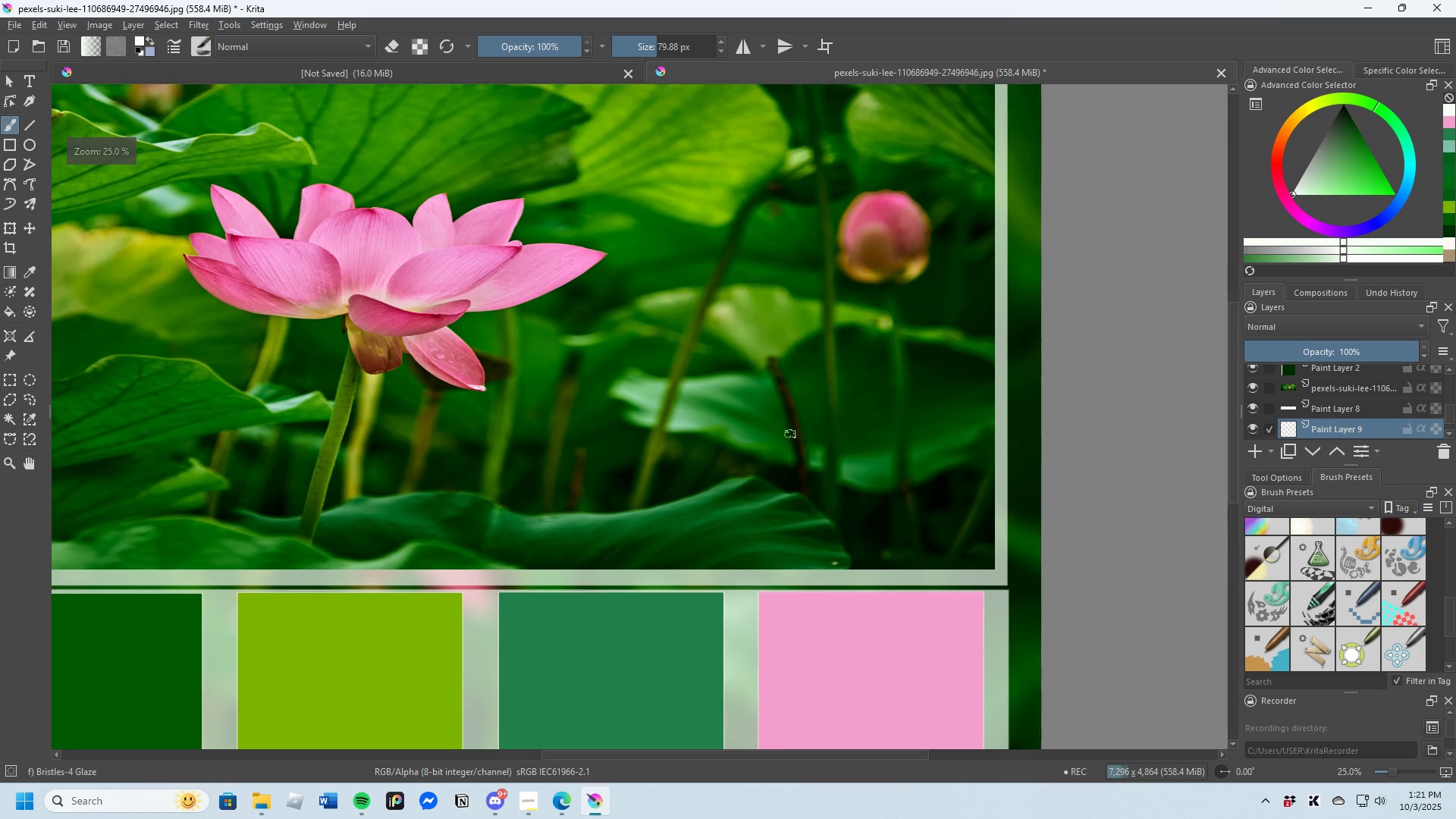 
scroll: coordinate [783, 460], scroll_direction: down, amount: 2.0
 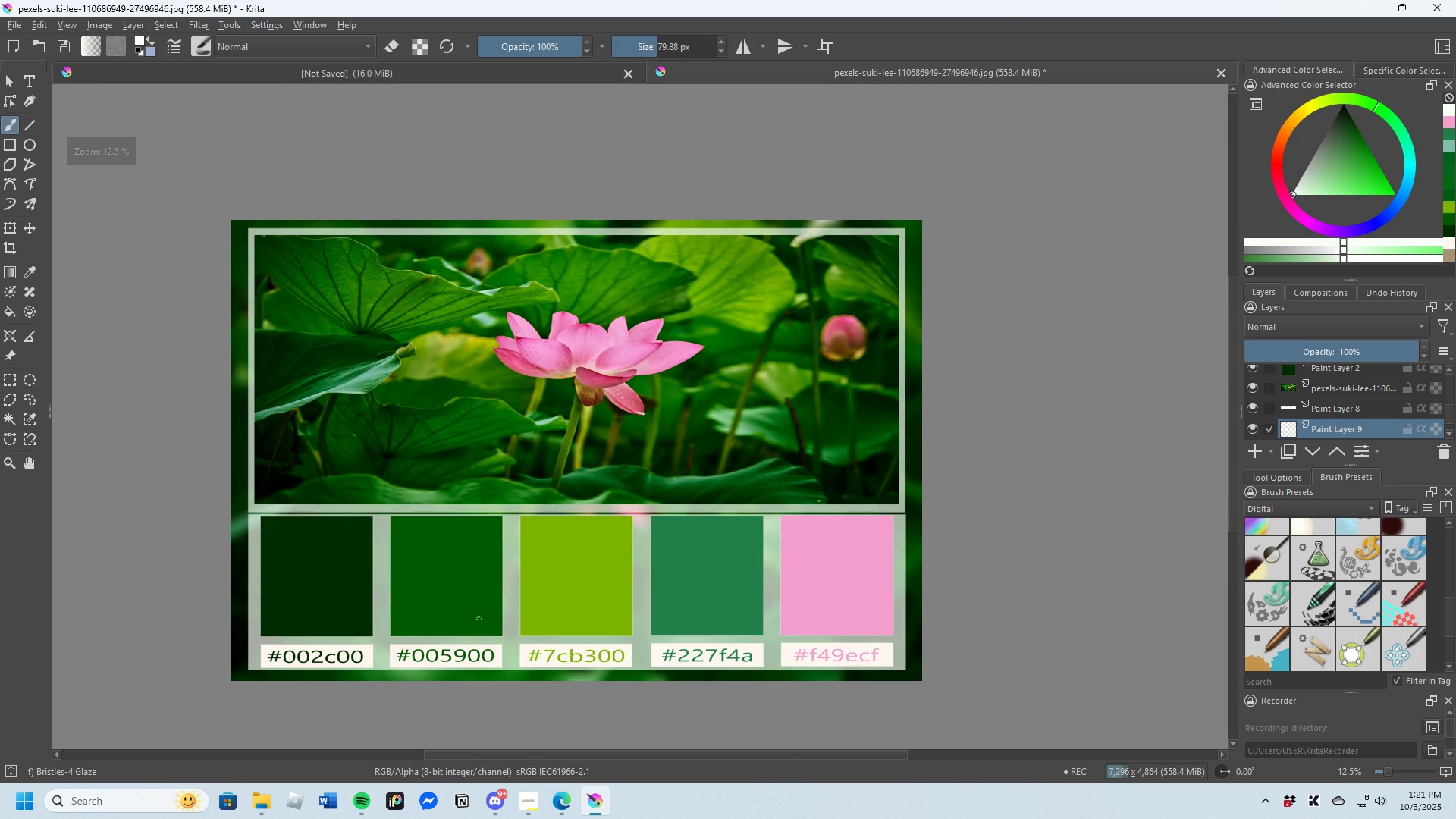 
scroll: coordinate [522, 672], scroll_direction: up, amount: 2.0
 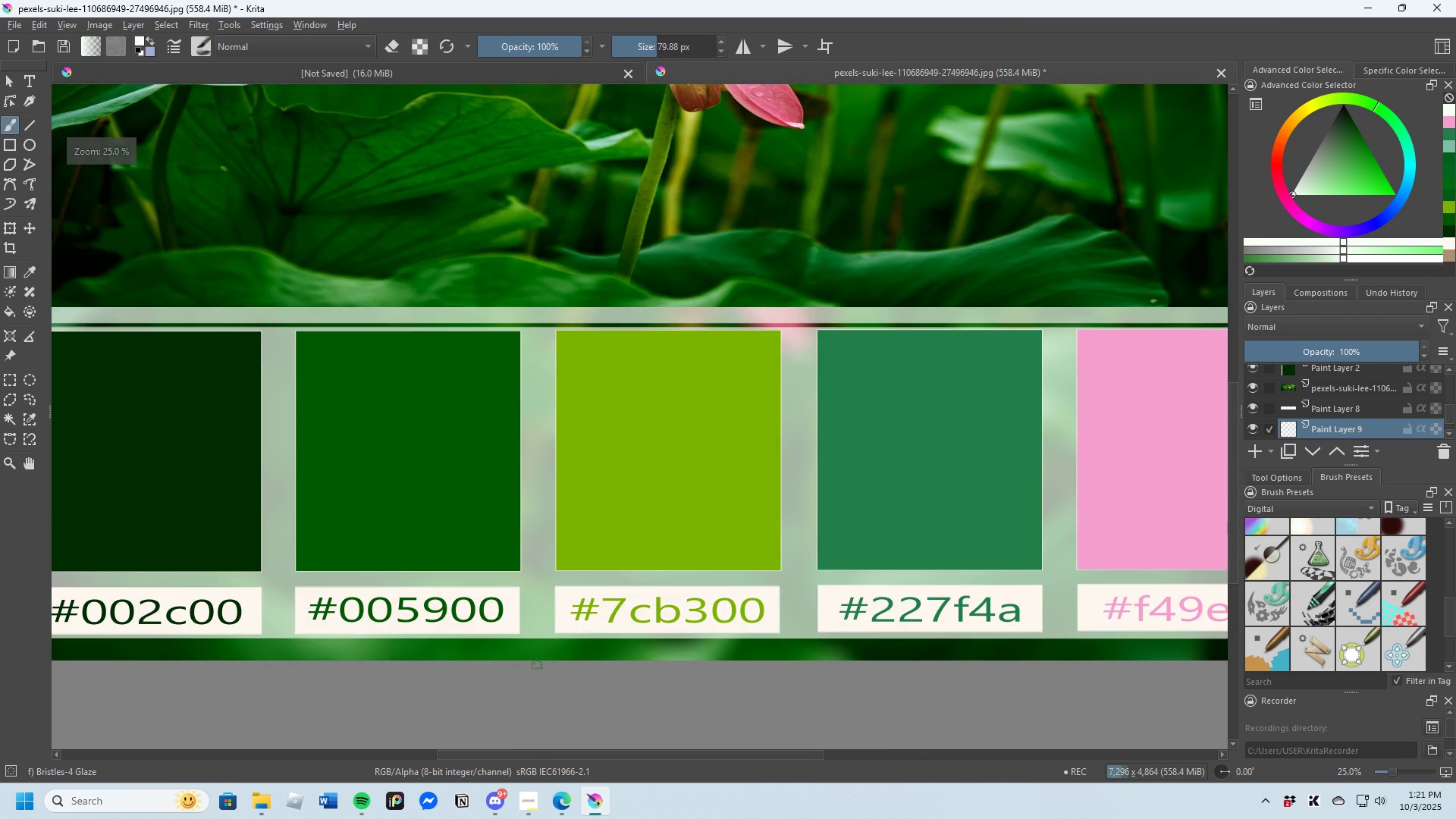 
scroll: coordinate [566, 657], scroll_direction: down, amount: 2.0
 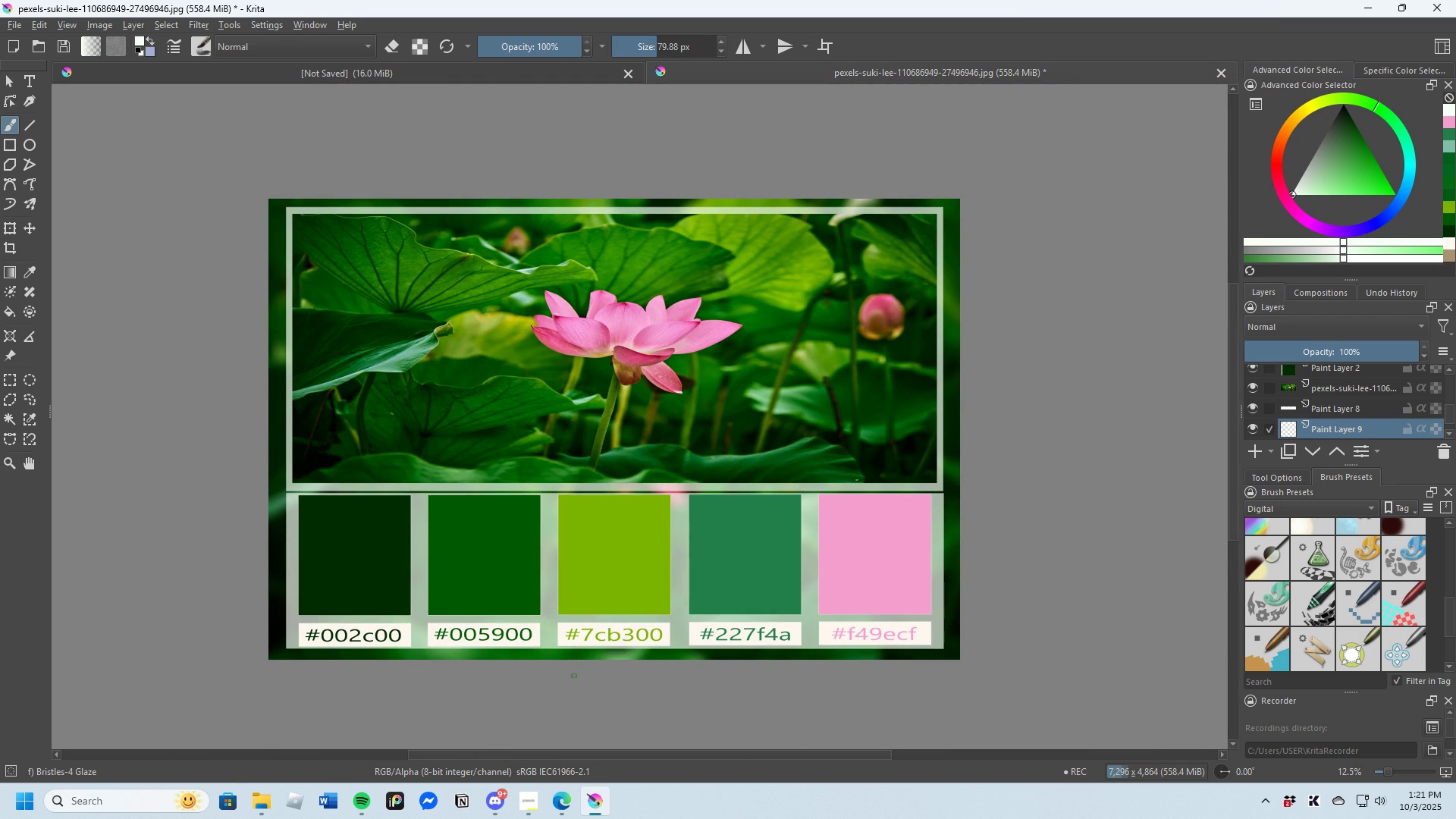 
scroll: coordinate [573, 676], scroll_direction: up, amount: 1.0
 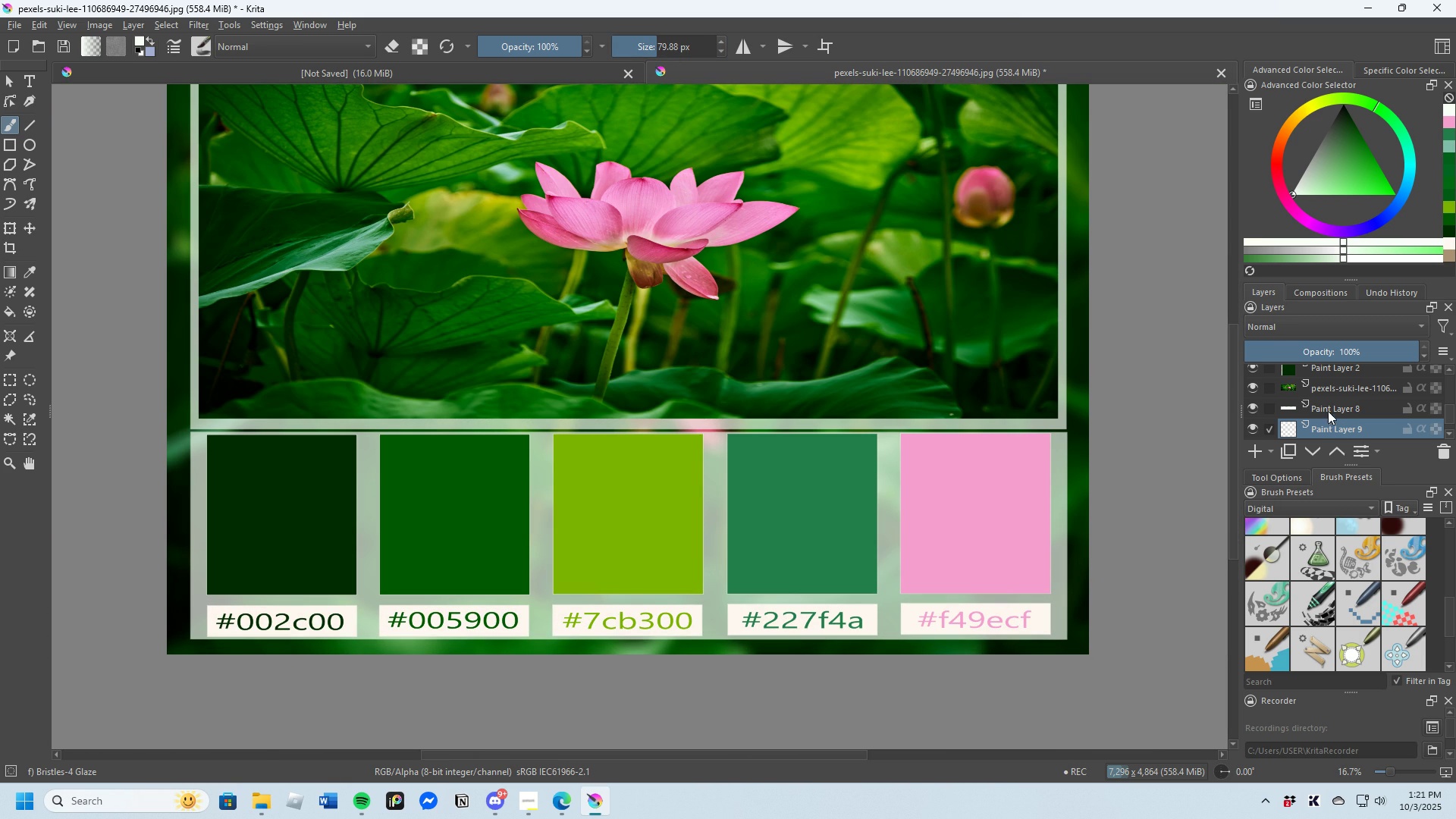 
scroll: coordinate [1330, 403], scroll_direction: down, amount: 1.0
 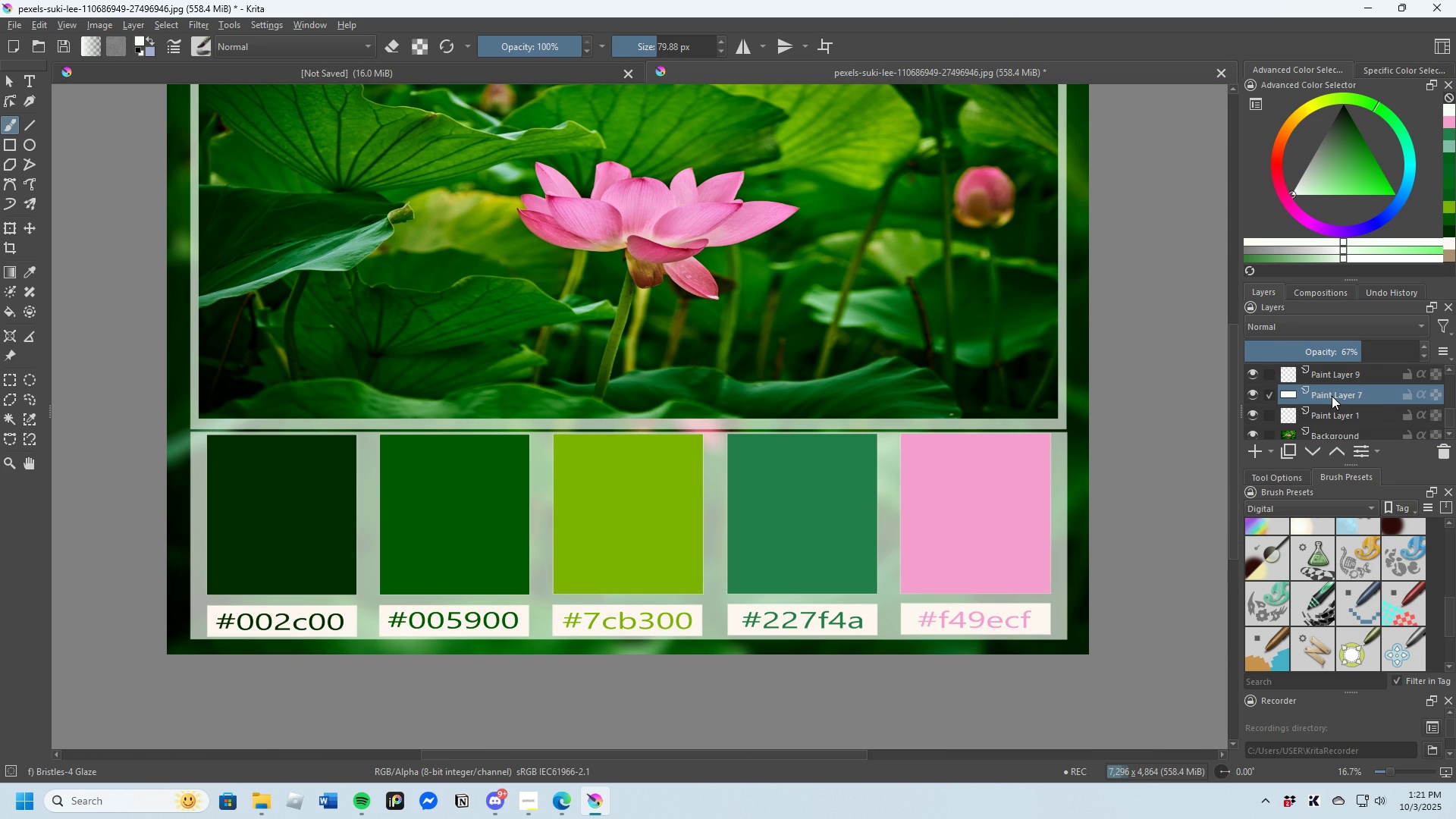 
left_click([1332, 396])
 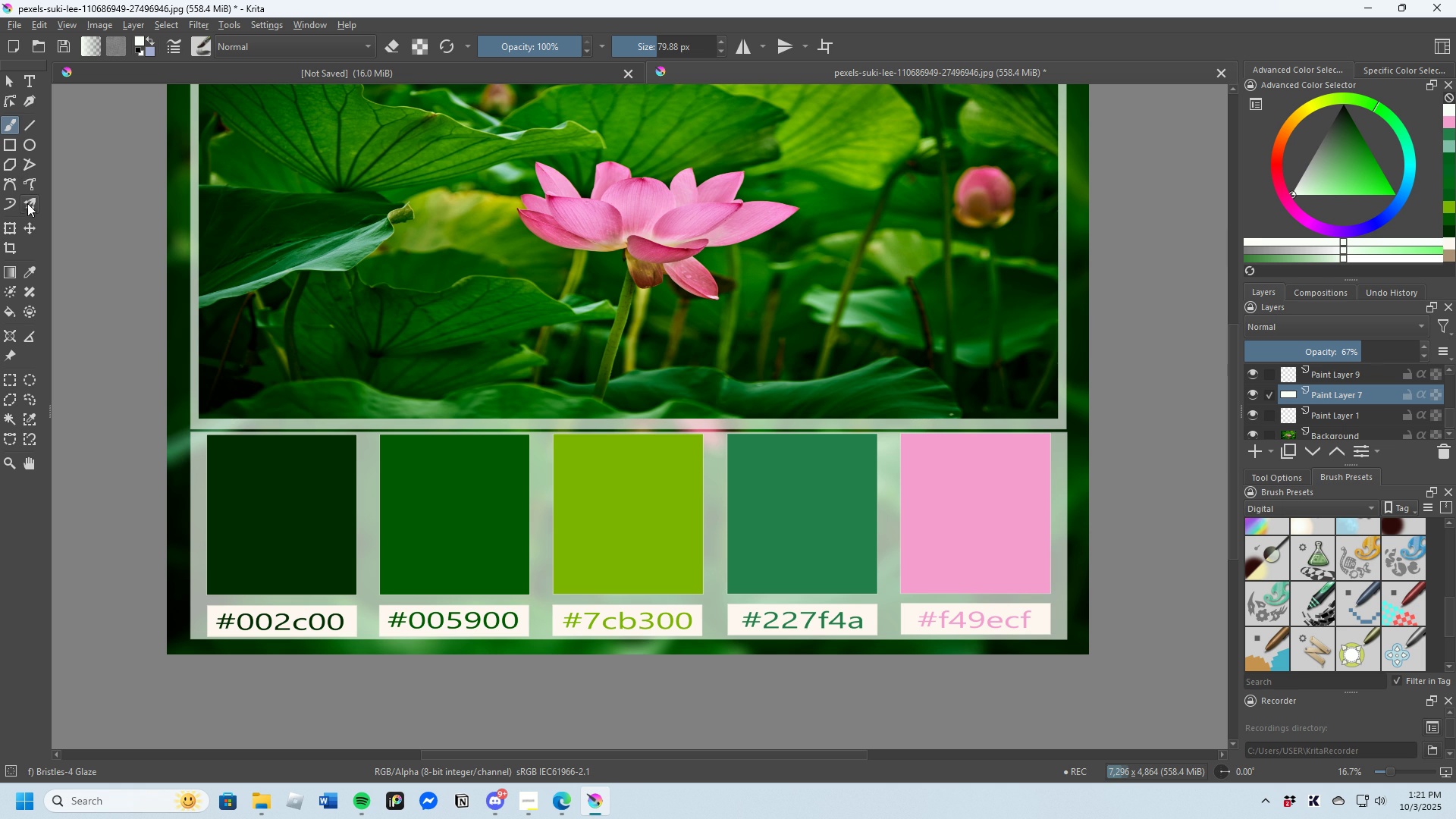 
left_click([3, 234])
 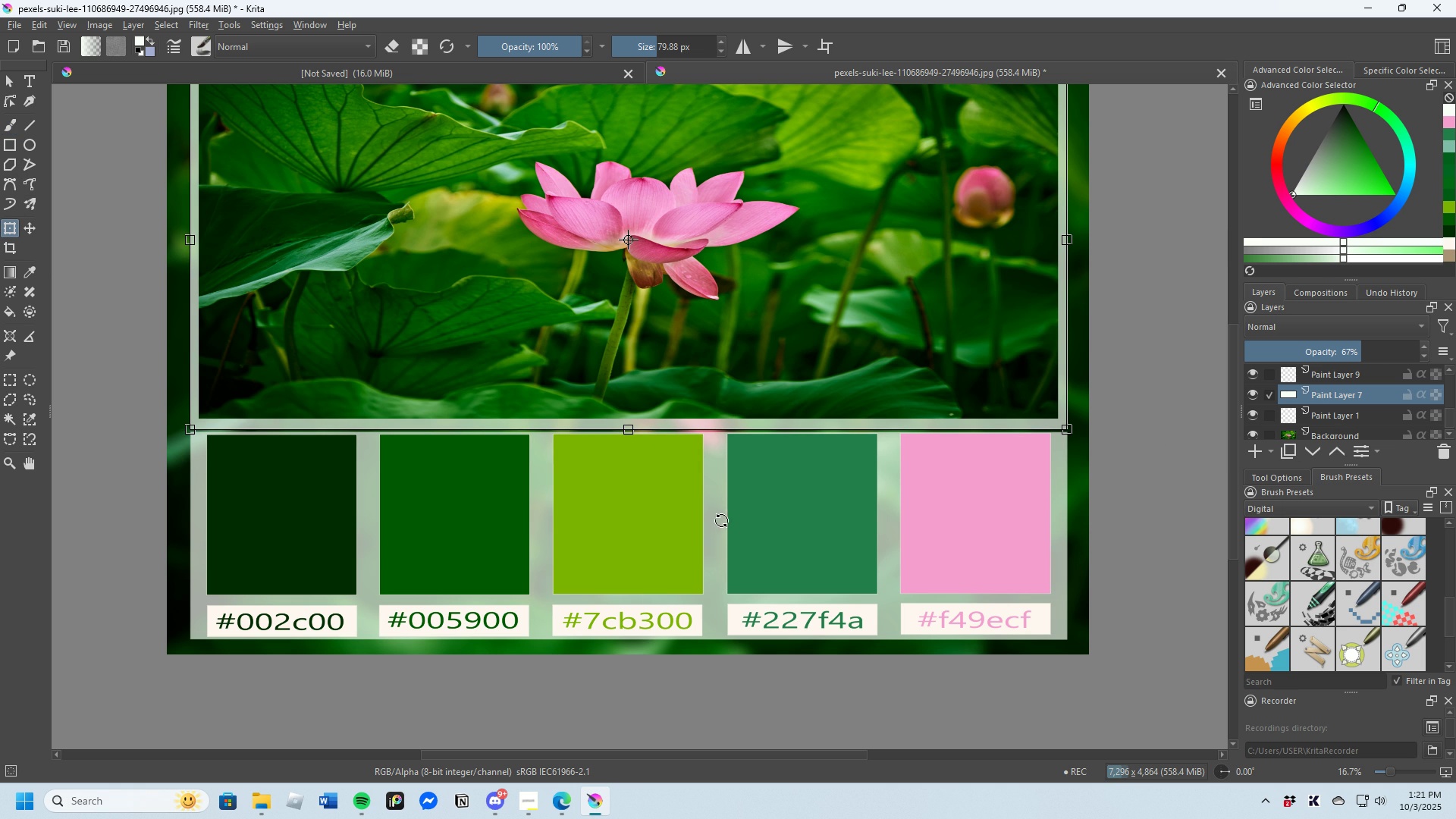 
wait(7.67)
 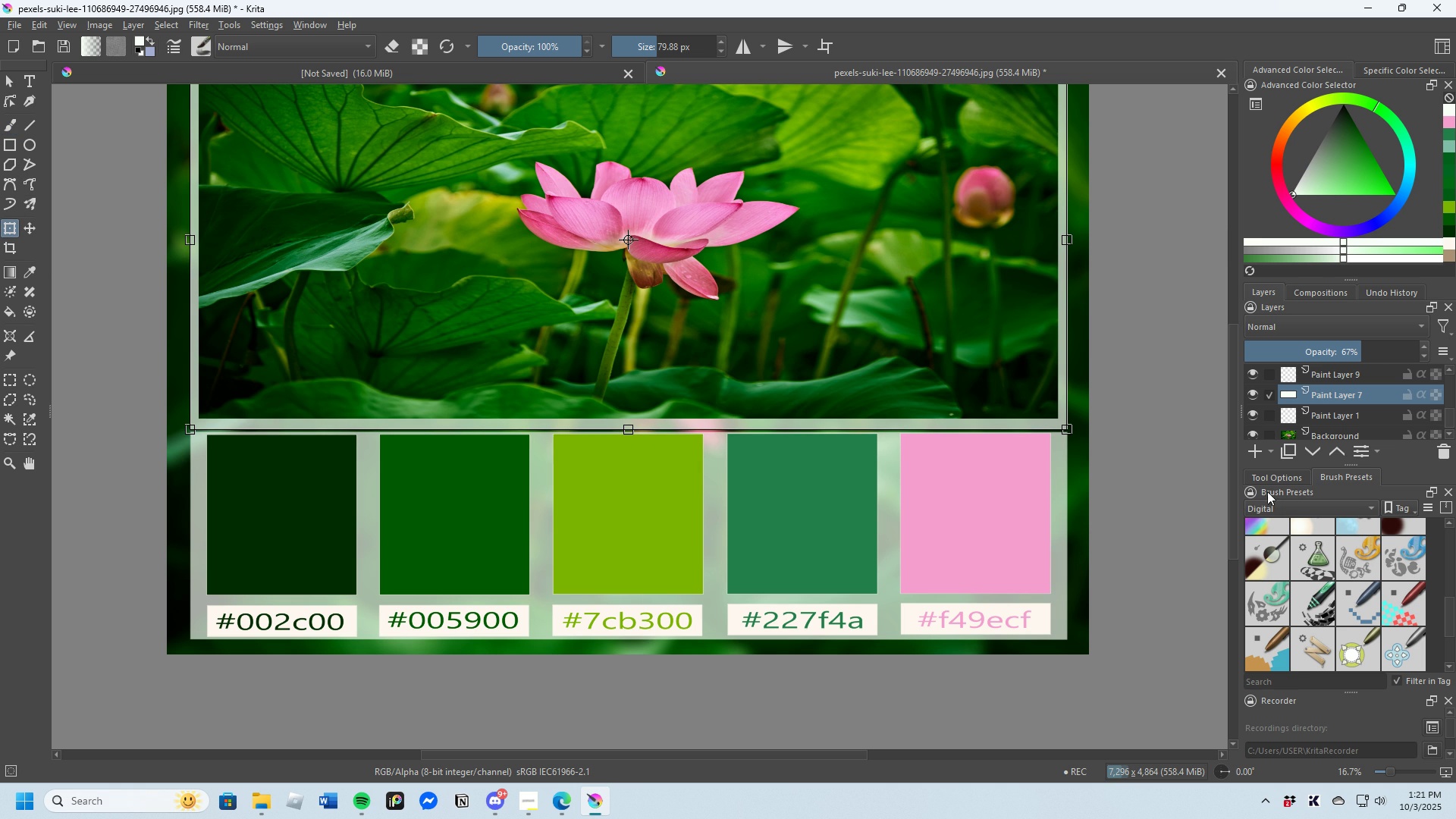 
left_click([1320, 413])
 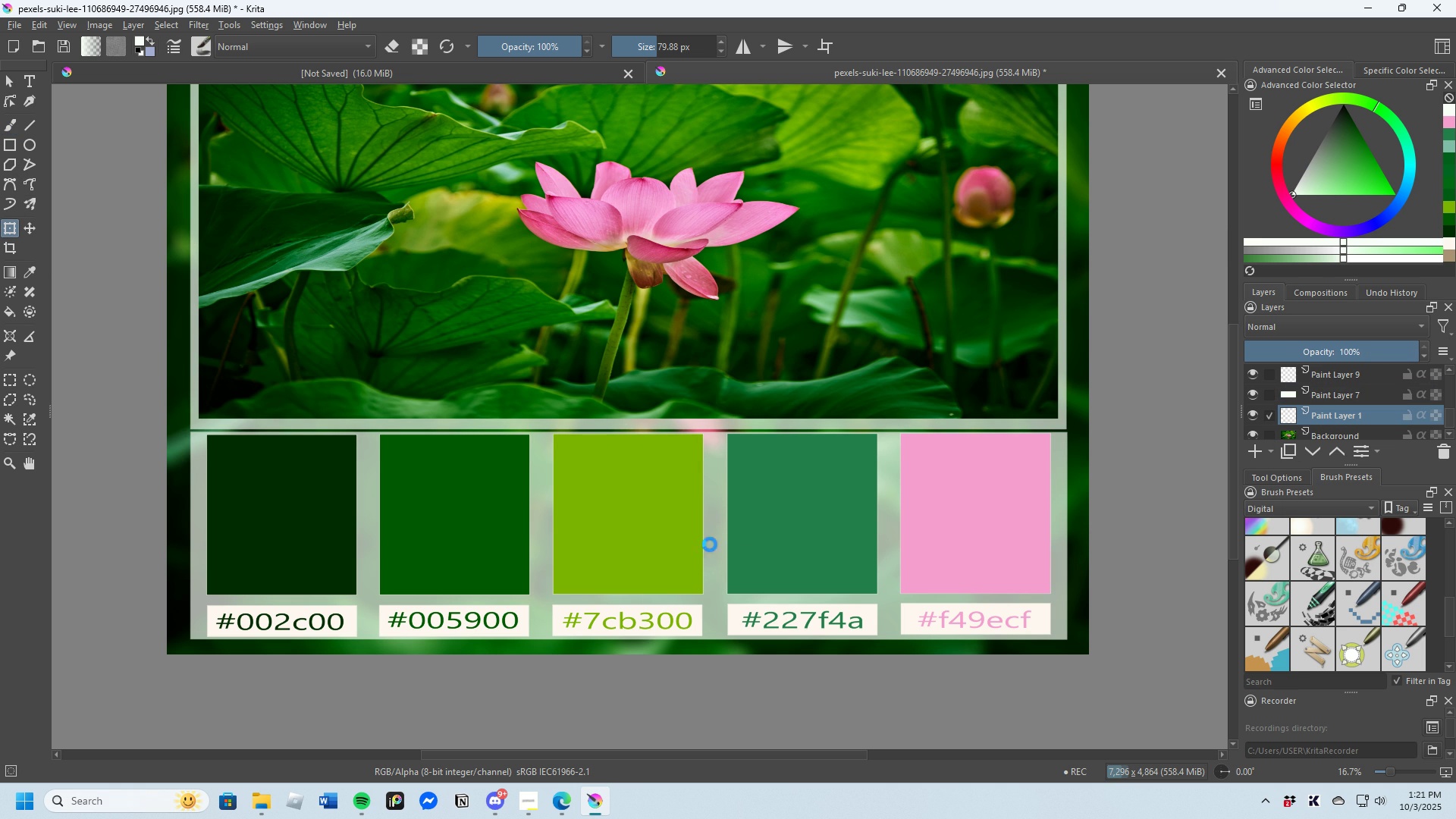 
left_click([710, 544])
 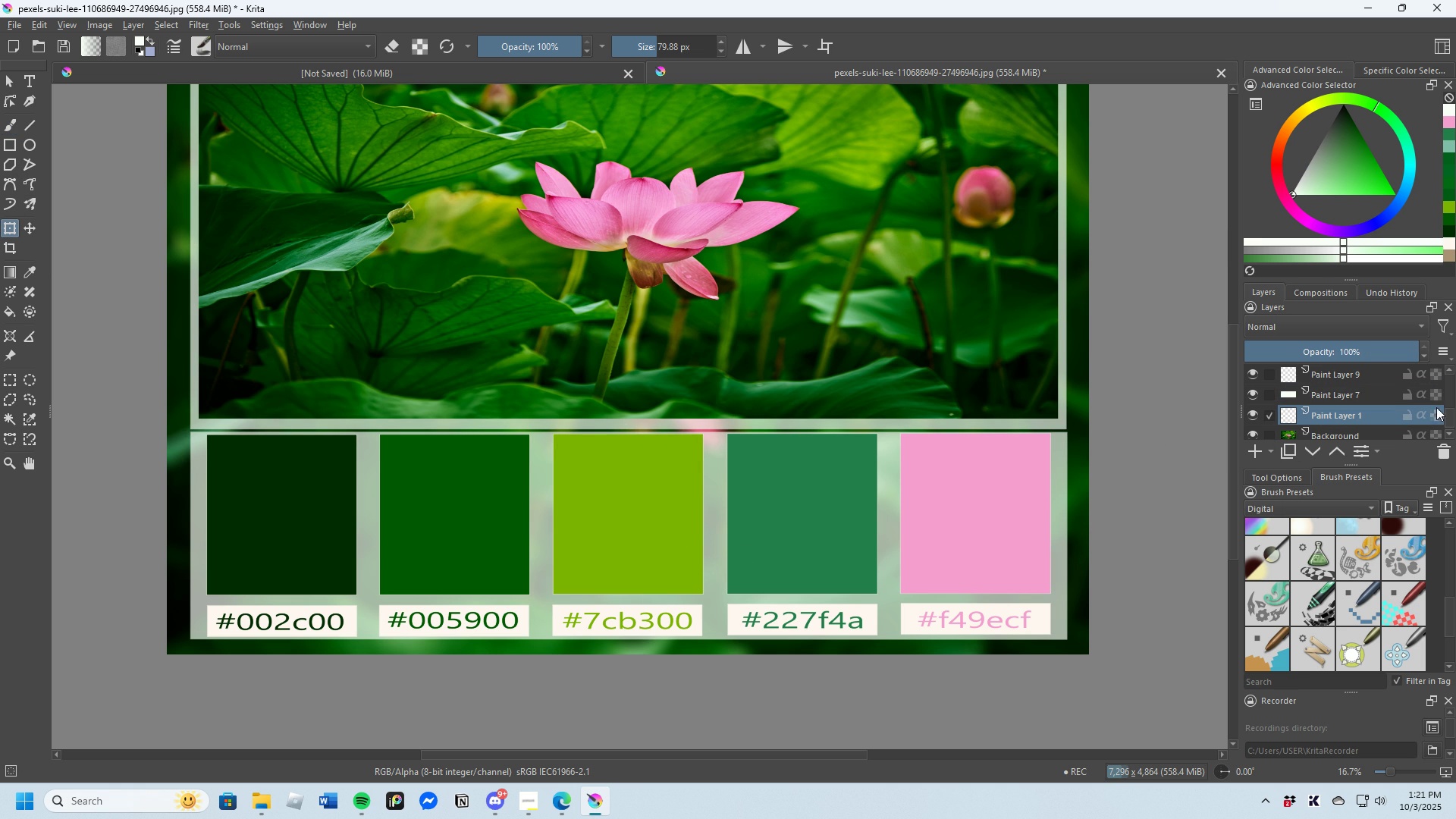 
left_click([1323, 393])
 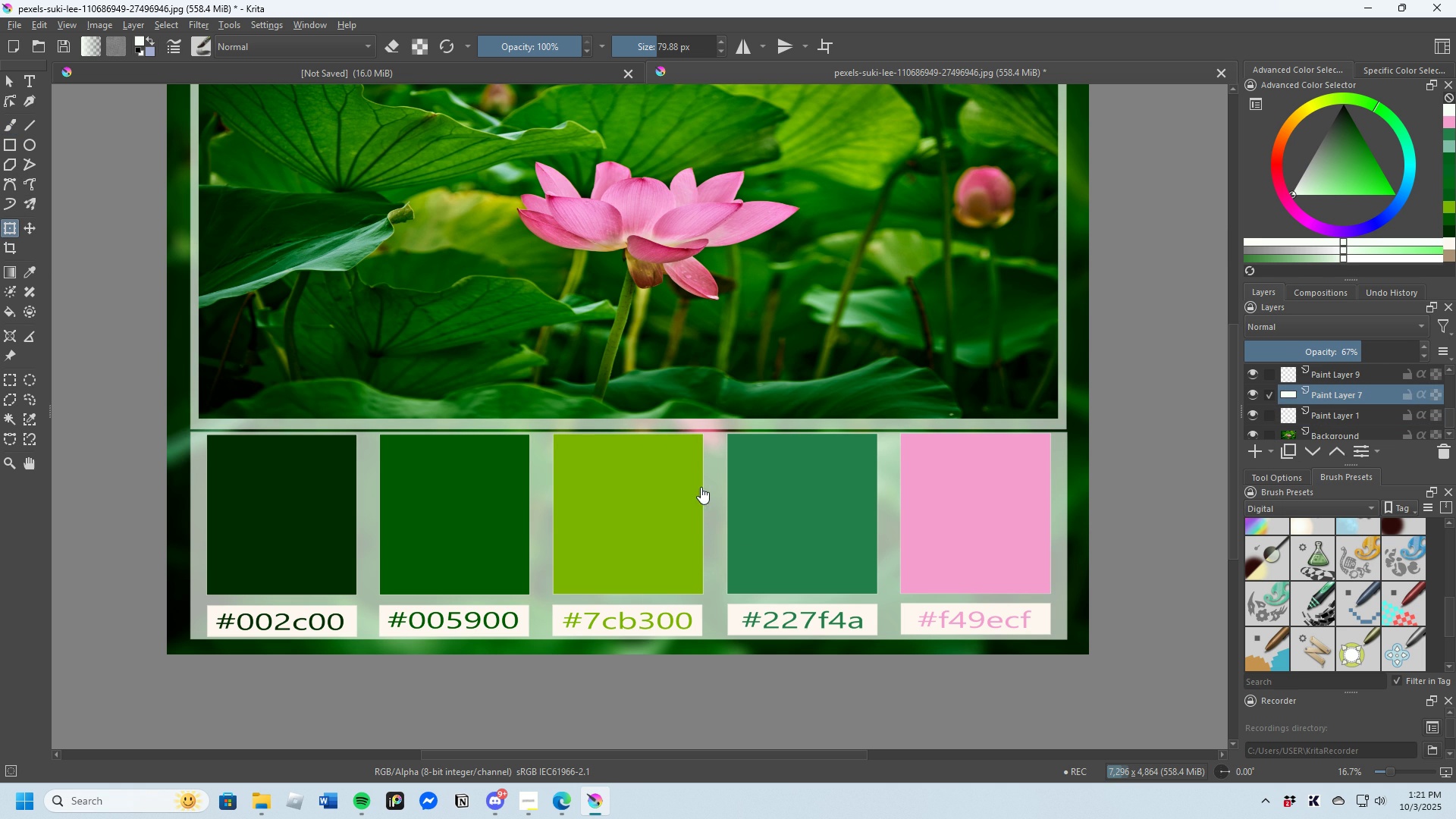 
left_click([708, 484])
 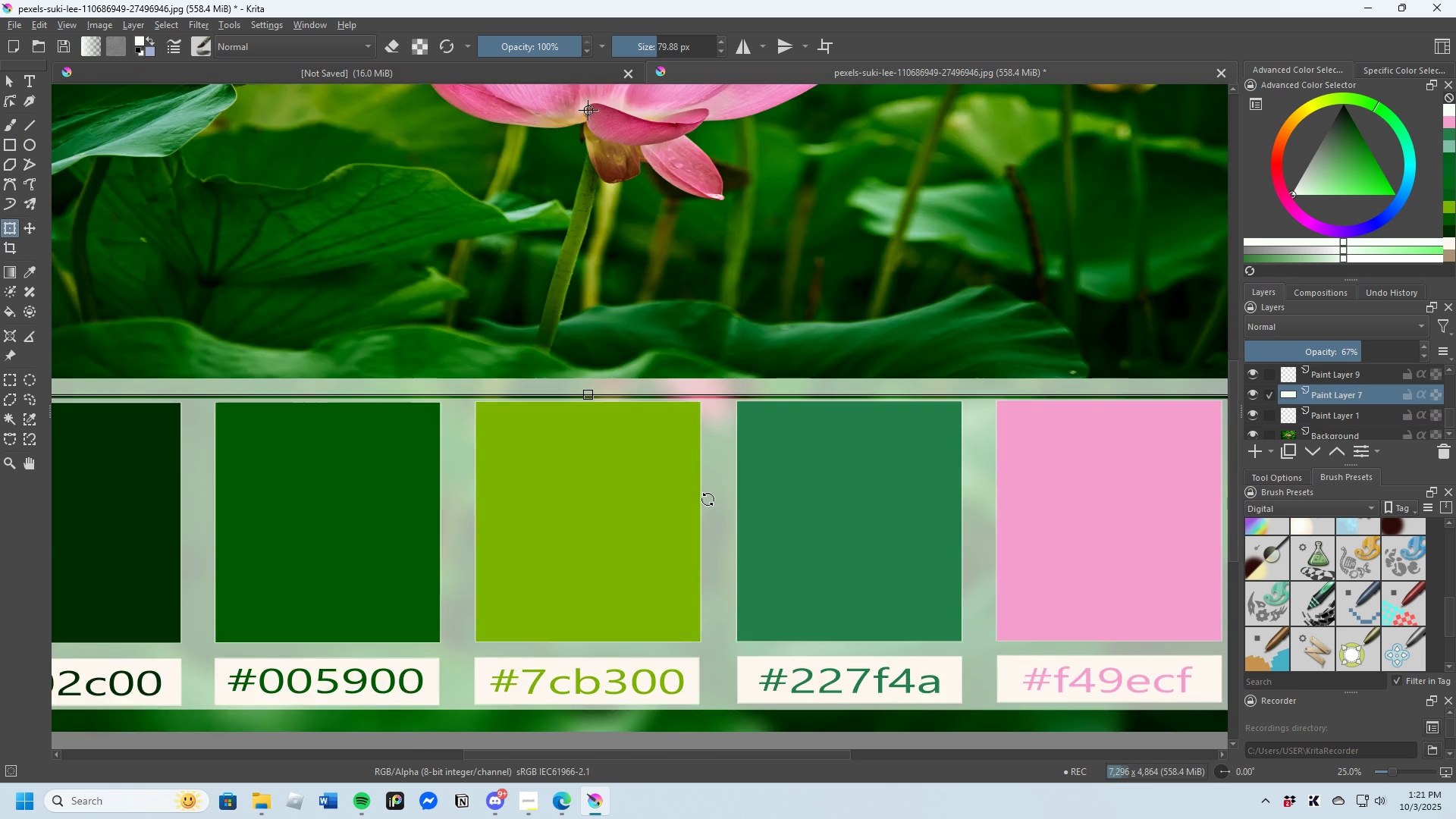 
scroll: coordinate [708, 499], scroll_direction: down, amount: 1.0
 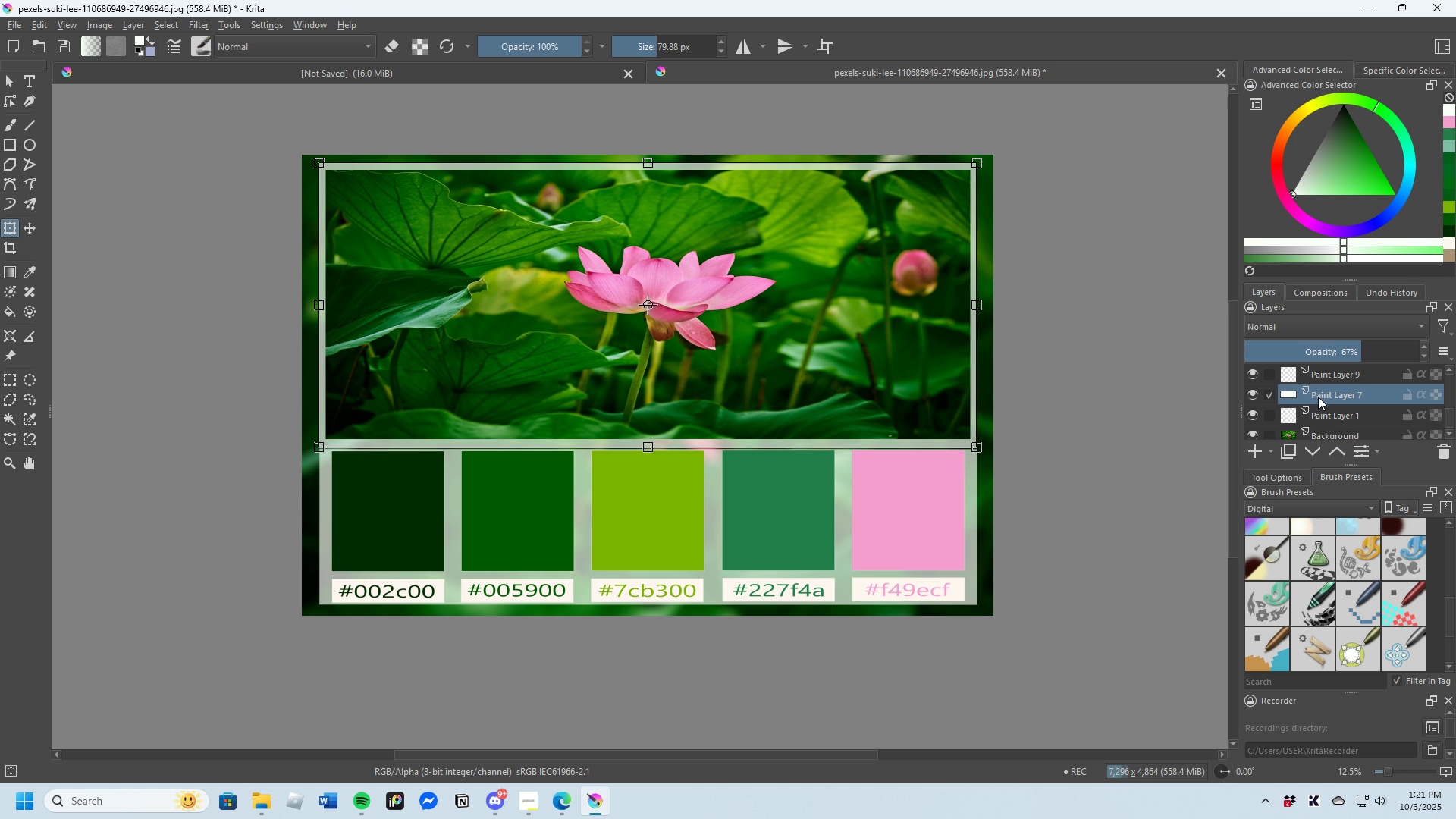 
scroll: coordinate [1319, 395], scroll_direction: up, amount: 1.0
 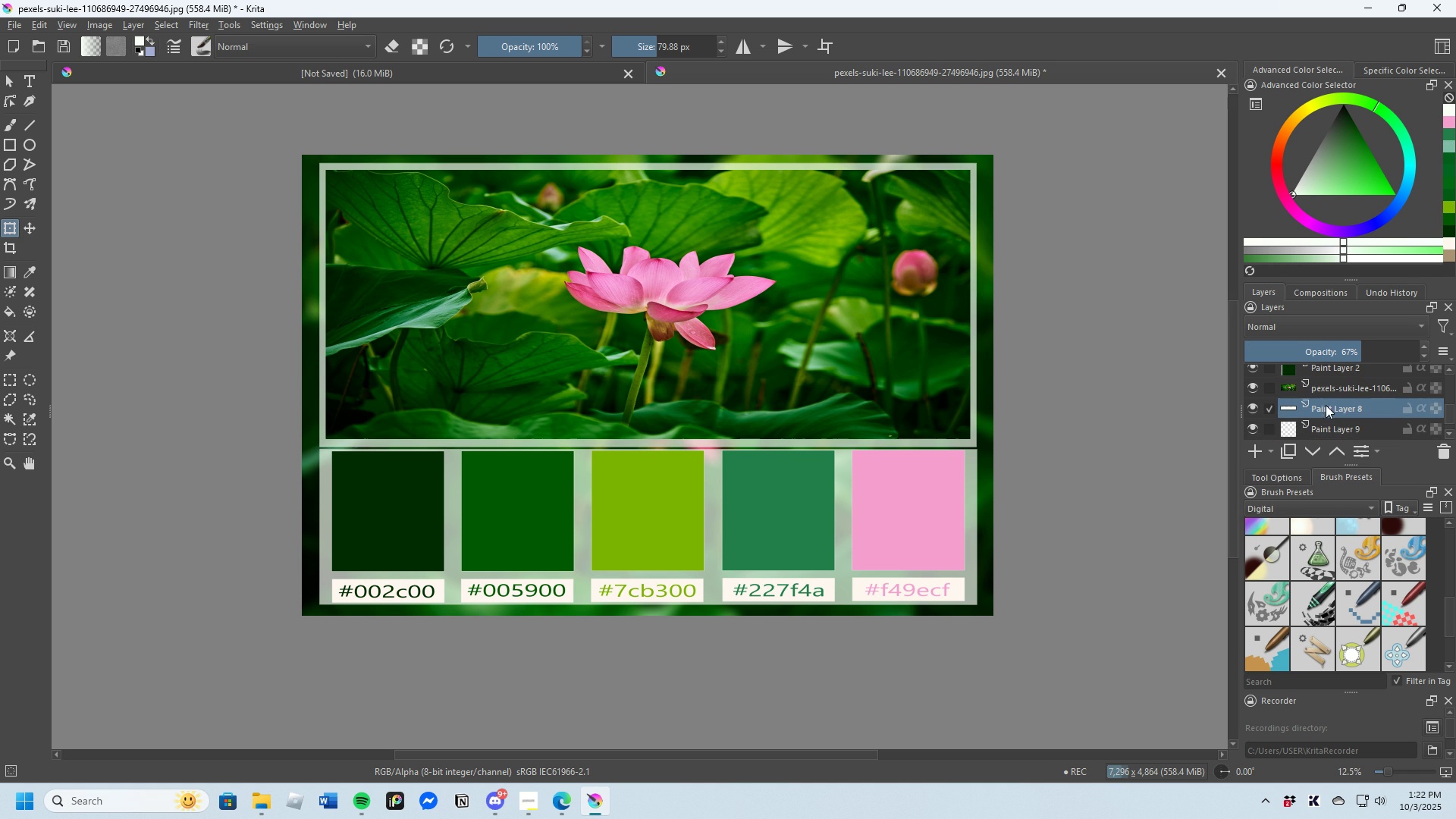 
left_click([1326, 405])
 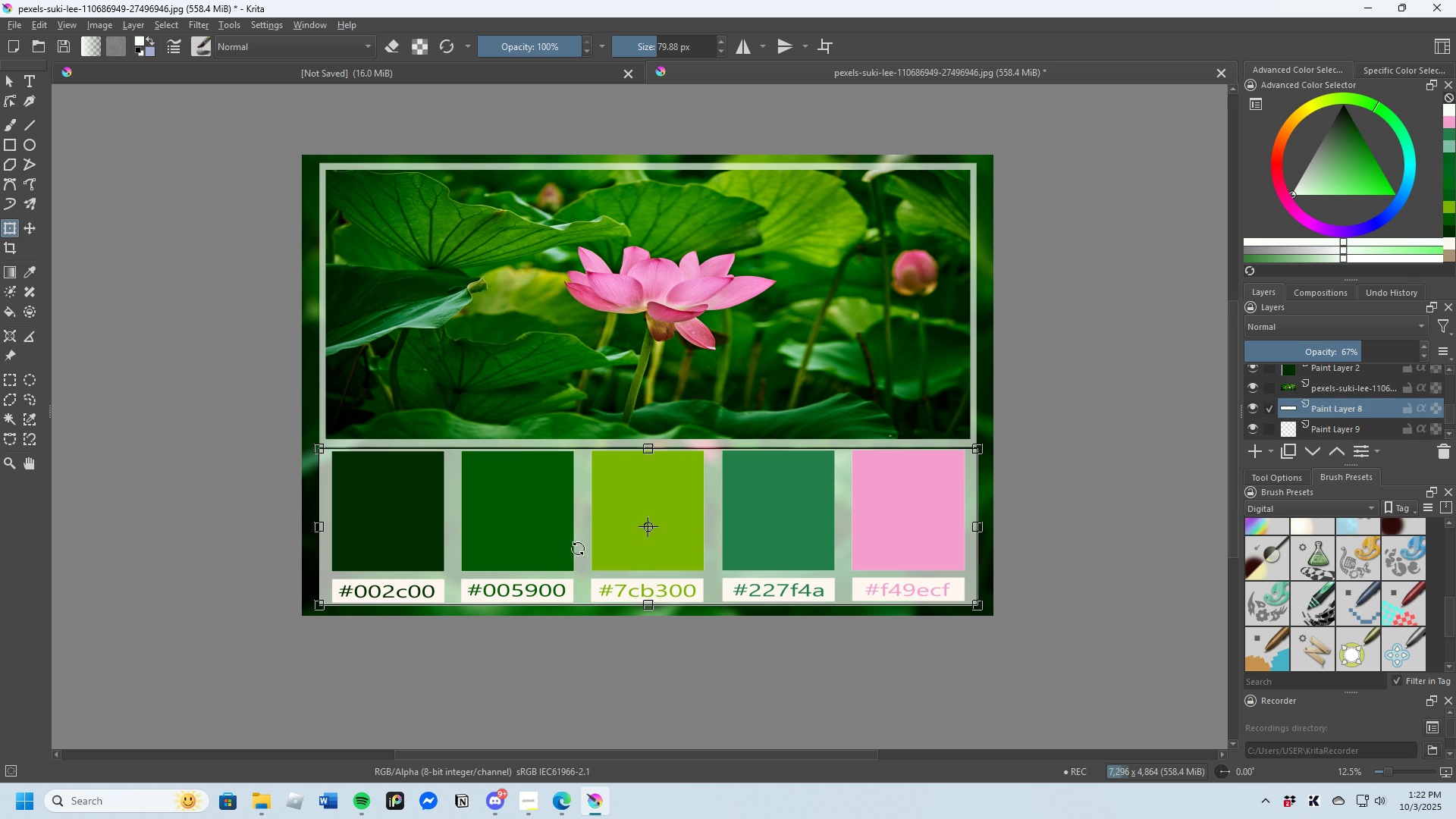 
left_click([578, 548])
 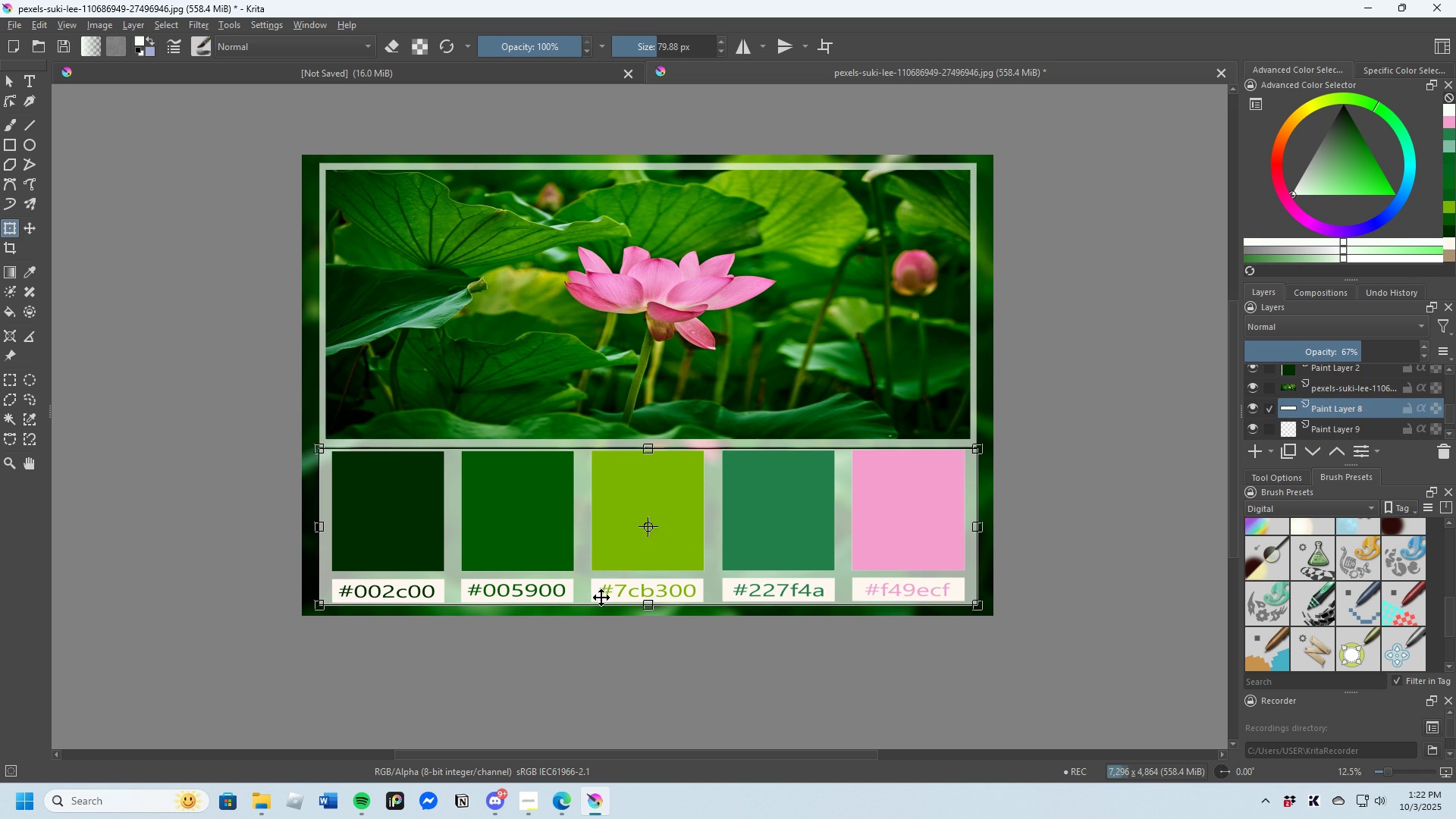 
scroll: coordinate [623, 608], scroll_direction: up, amount: 3.0